 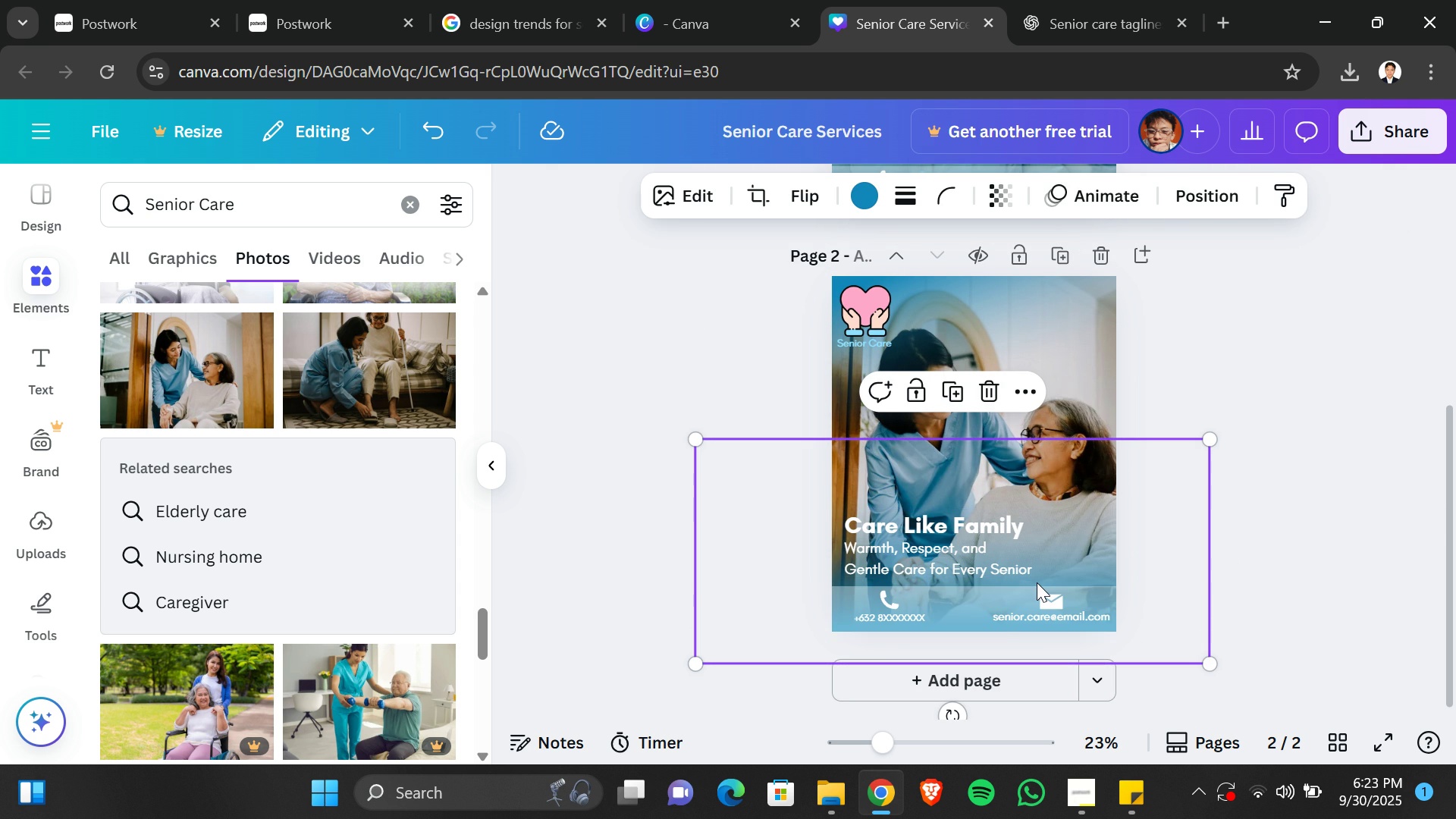 
key(Control+BracketLeft)
 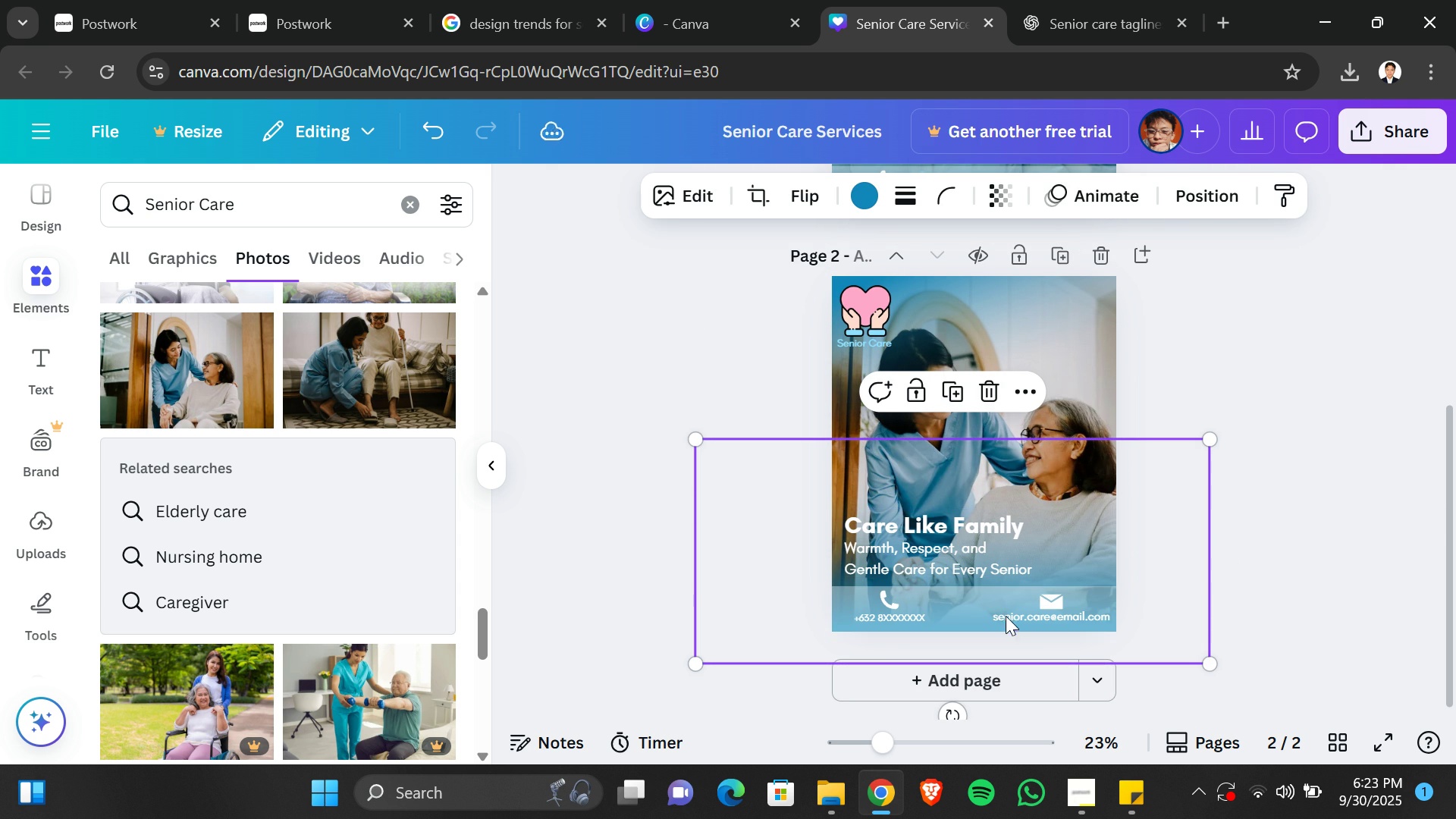 
key(Control+BracketLeft)
 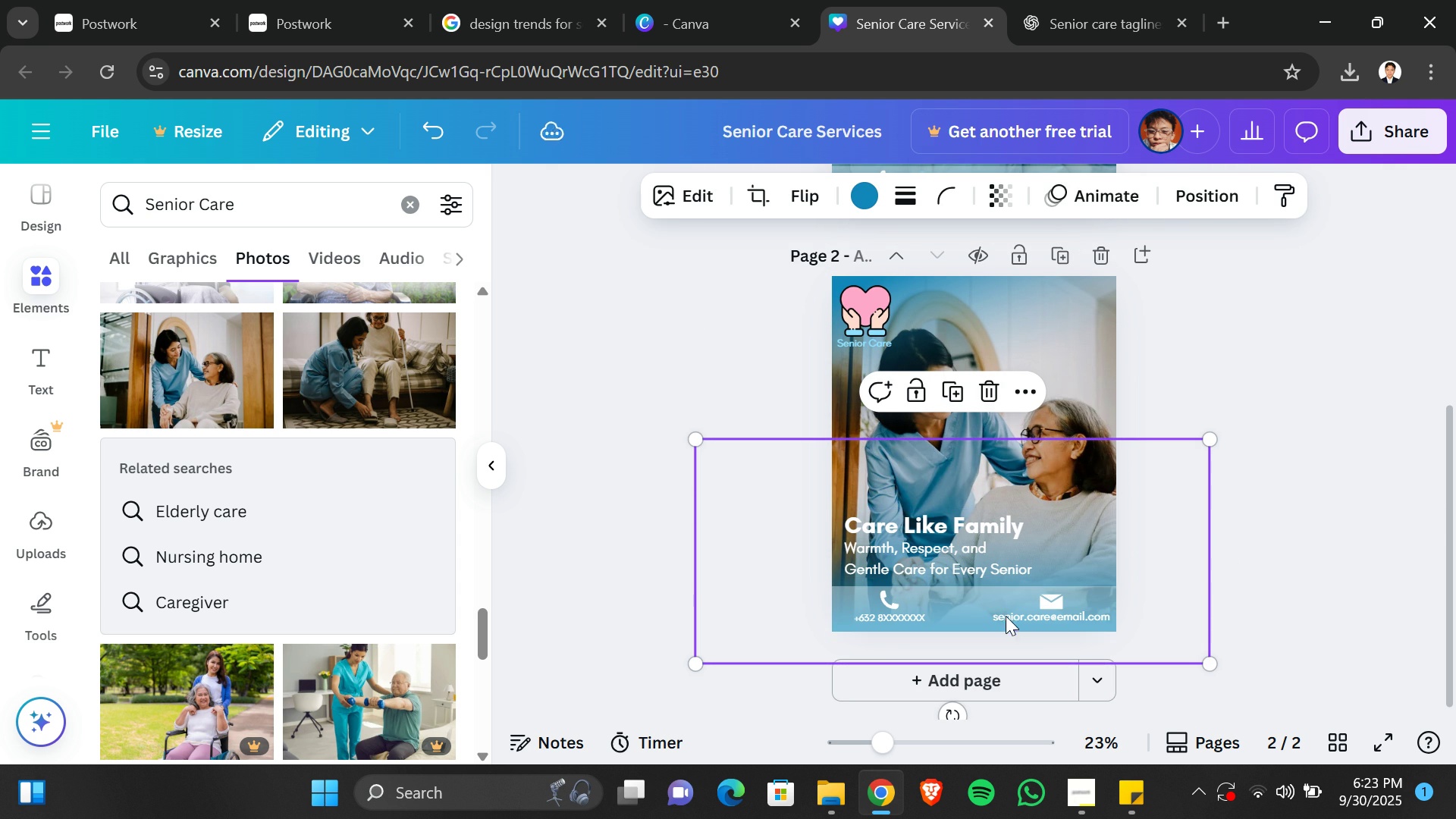 
key(Control+BracketLeft)
 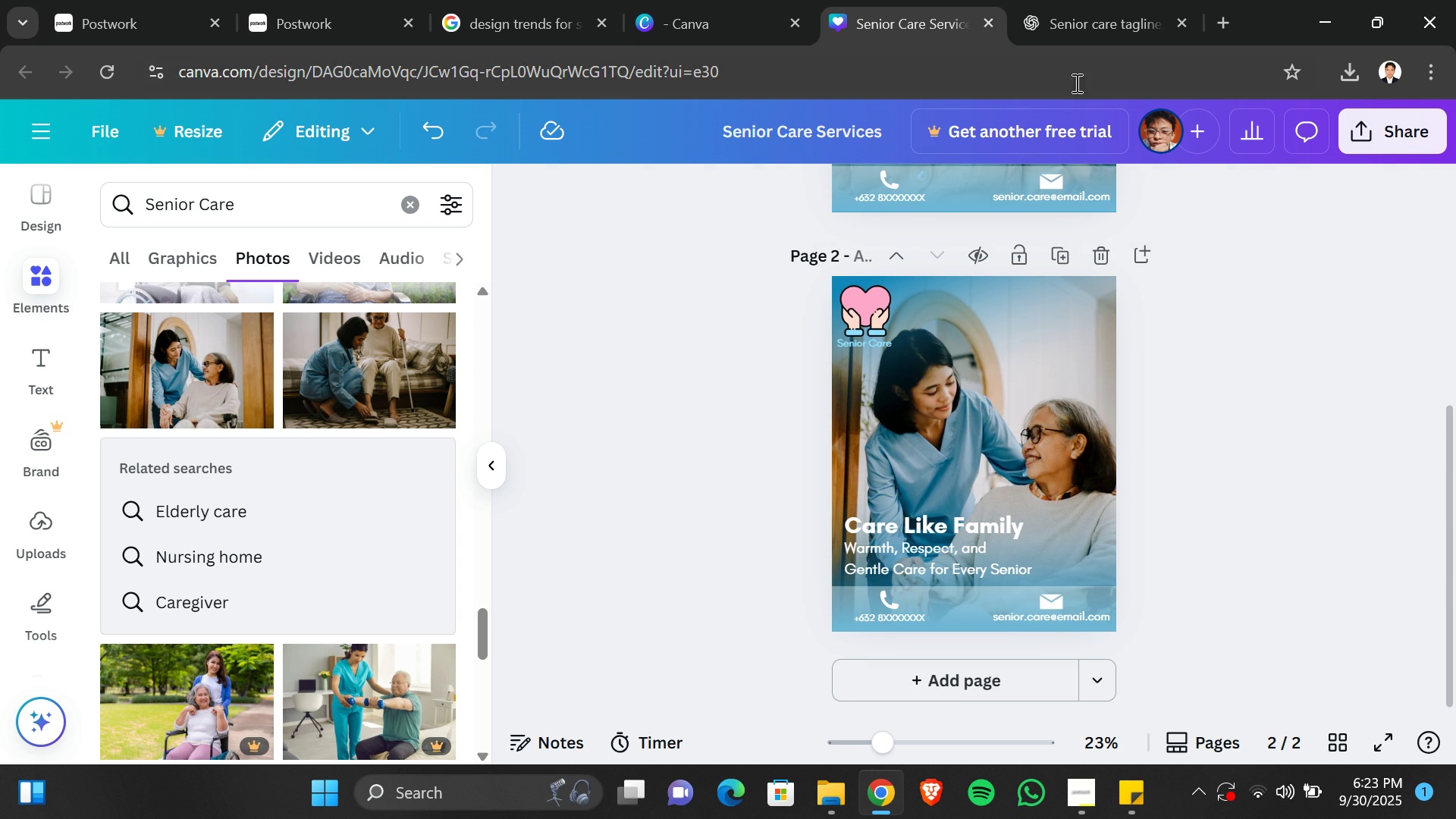 
left_click([1127, 13])
 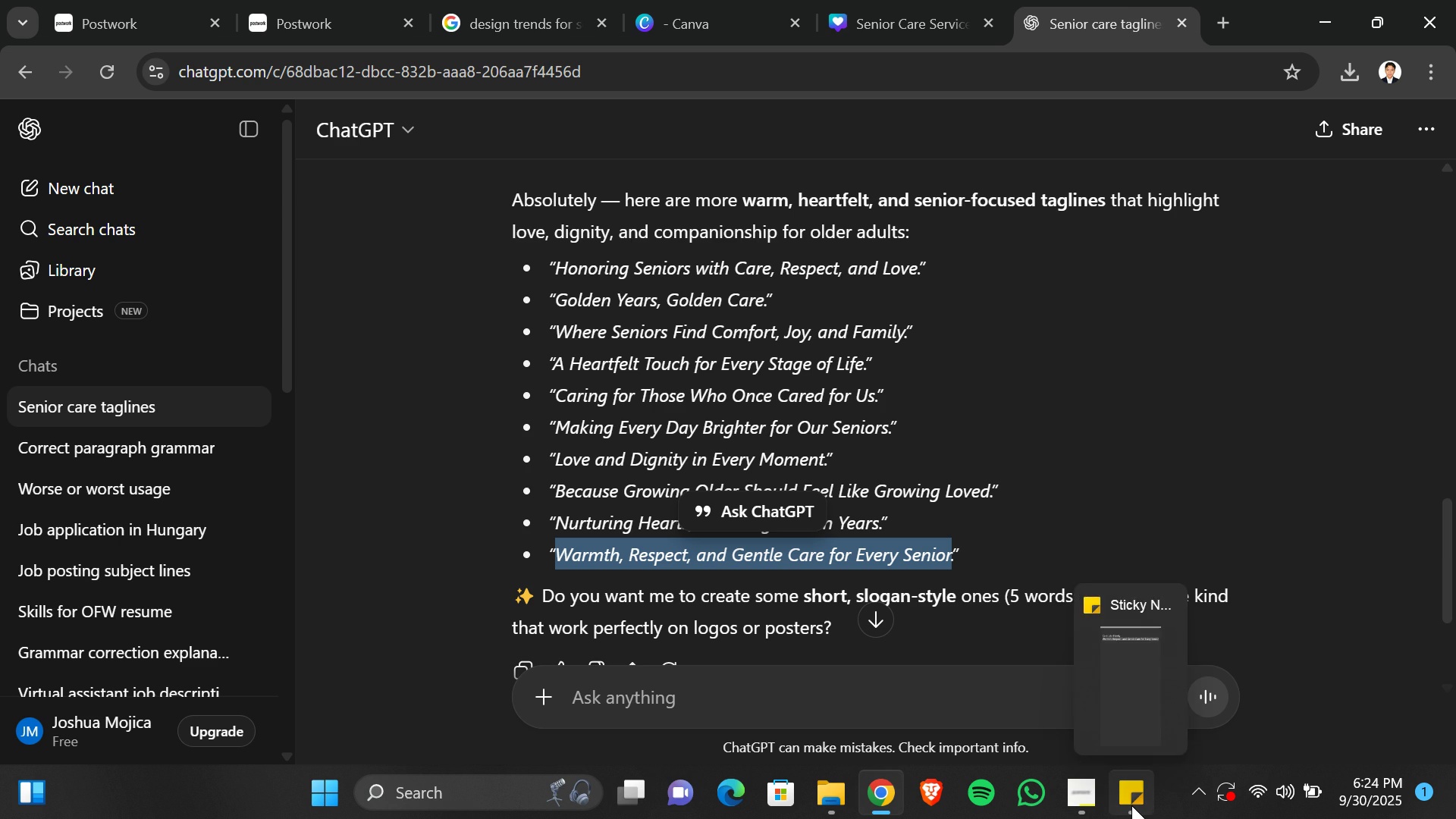 
left_click([1132, 804])
 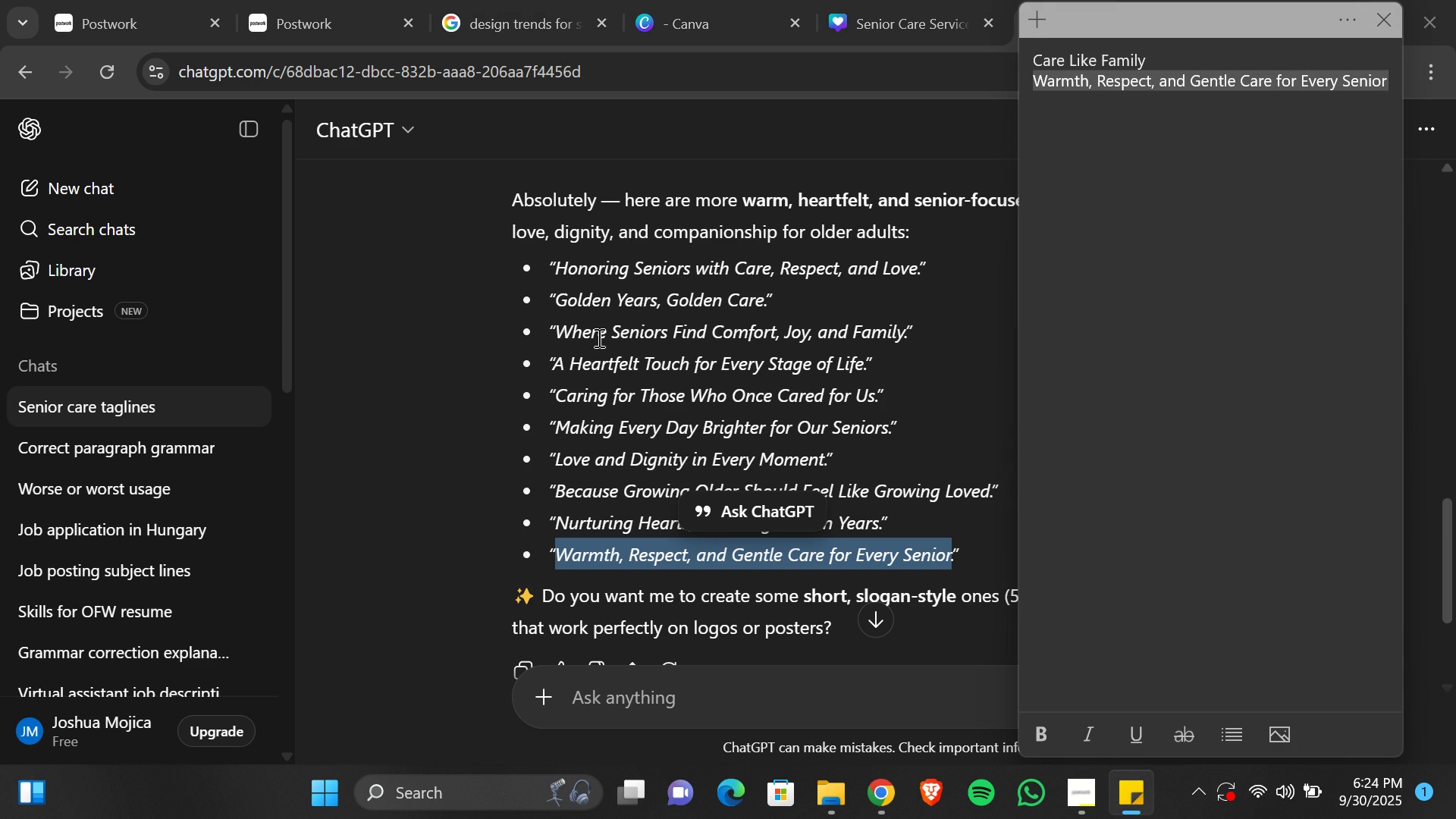 
scroll: coordinate [685, 588], scroll_direction: up, amount: 6.0
 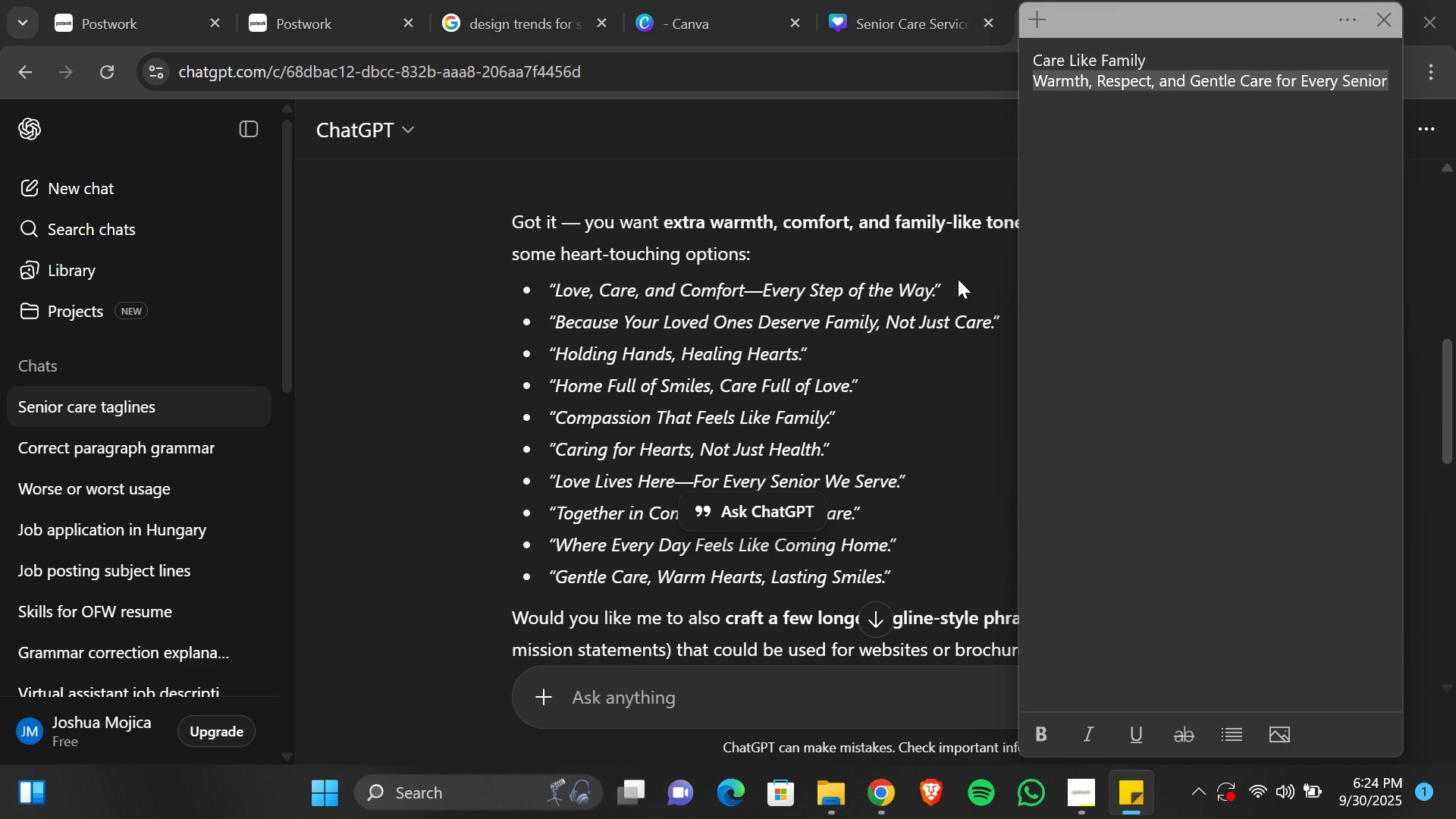 
left_click([708, 291])